 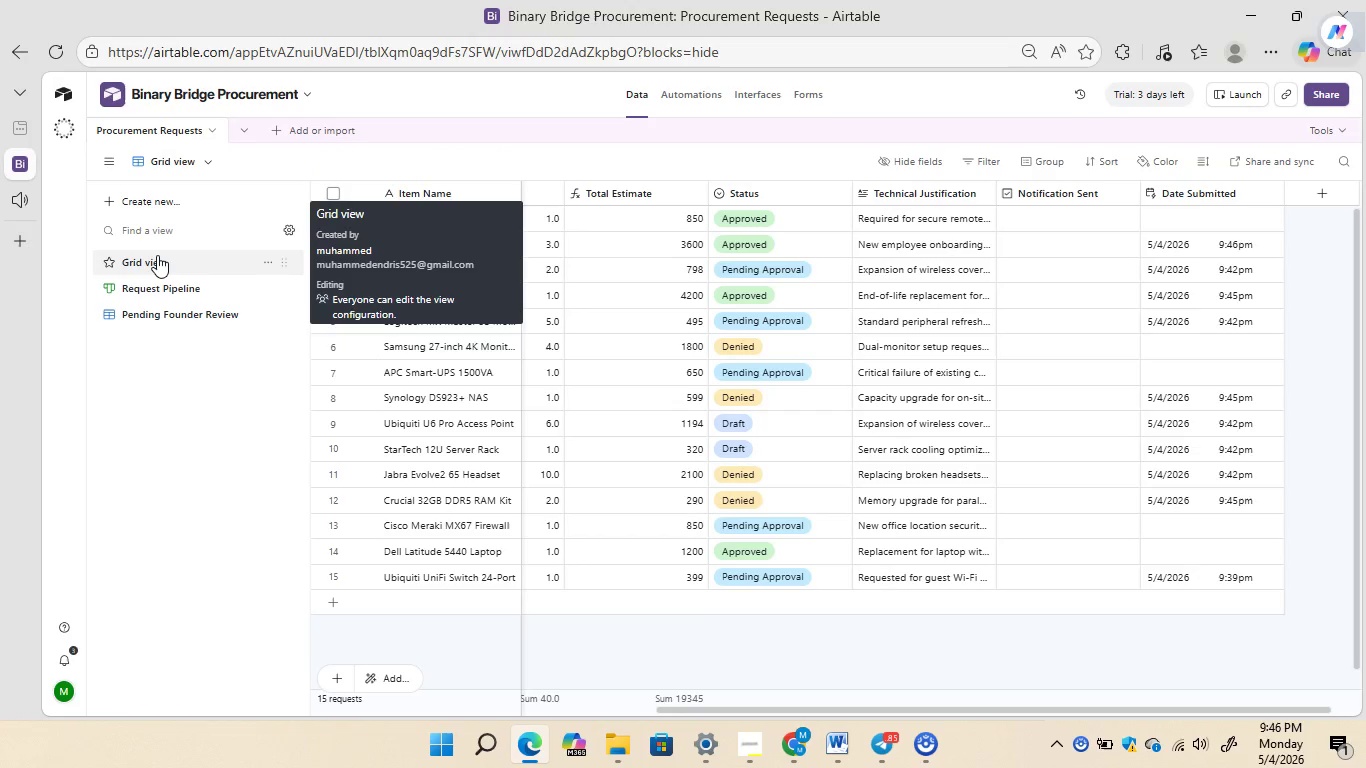 
left_click([833, 471])
 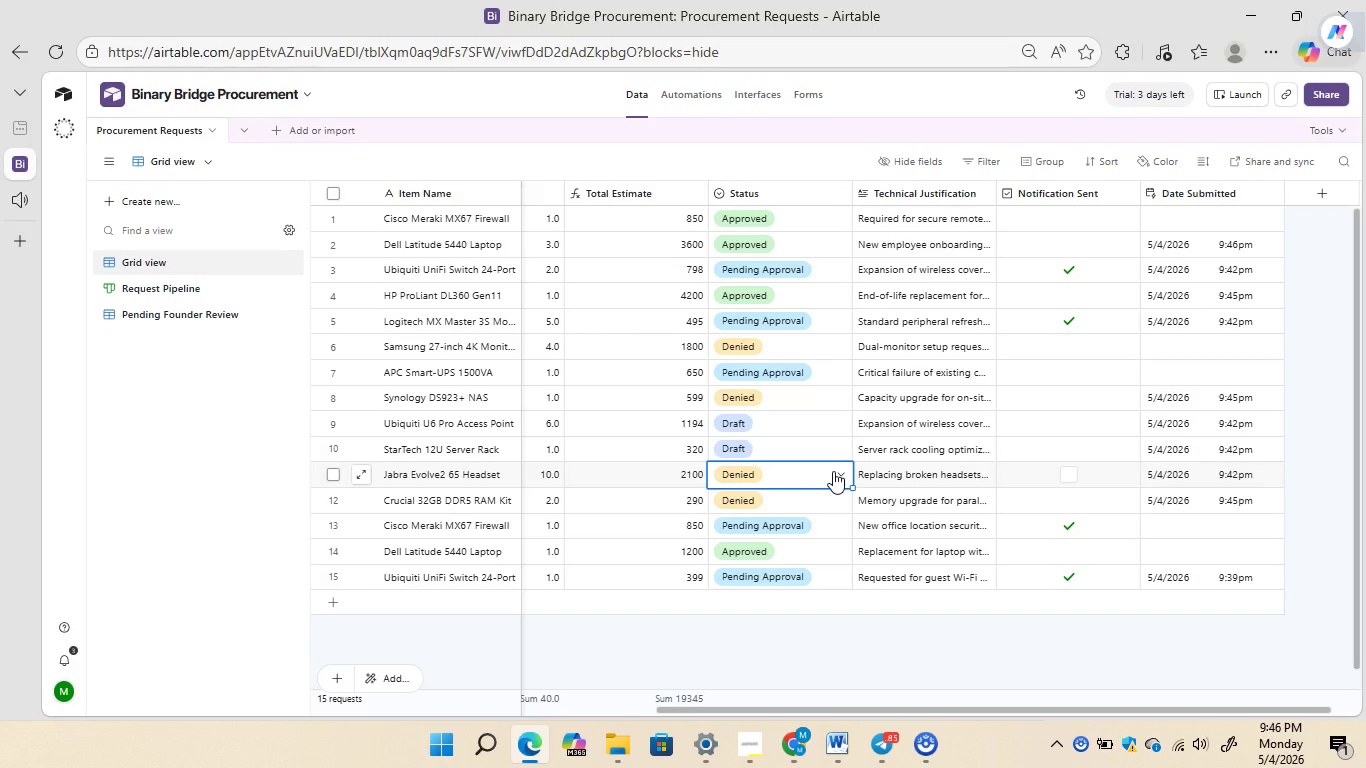 
left_click([833, 471])
 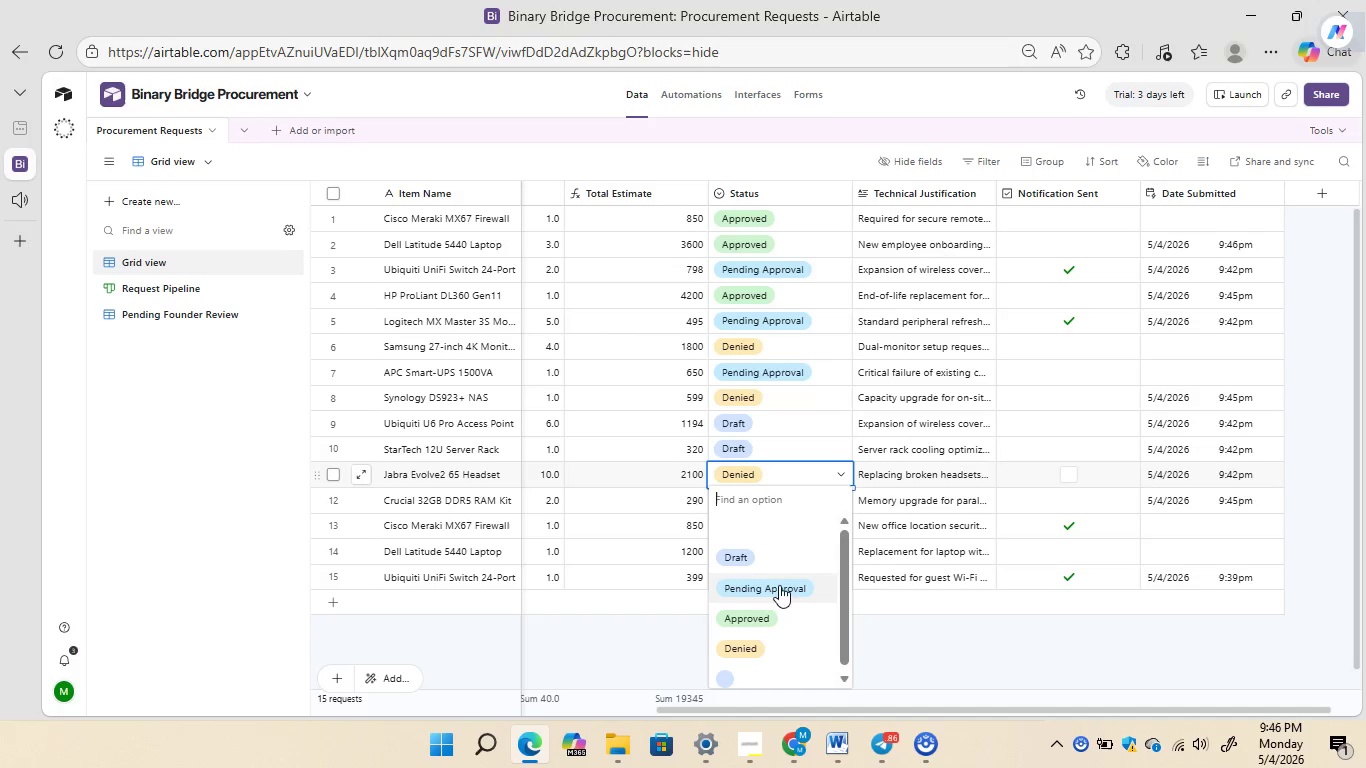 
left_click([775, 588])
 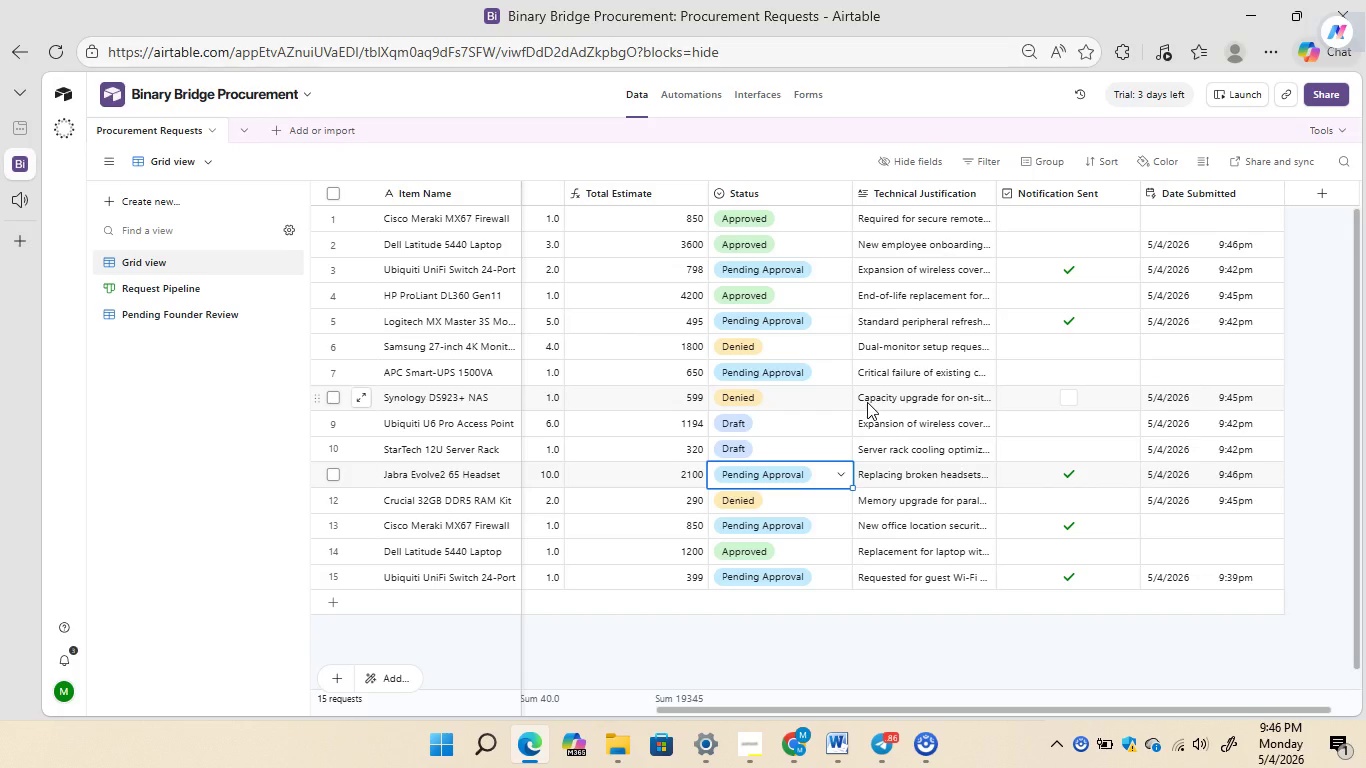 
wait(14.66)
 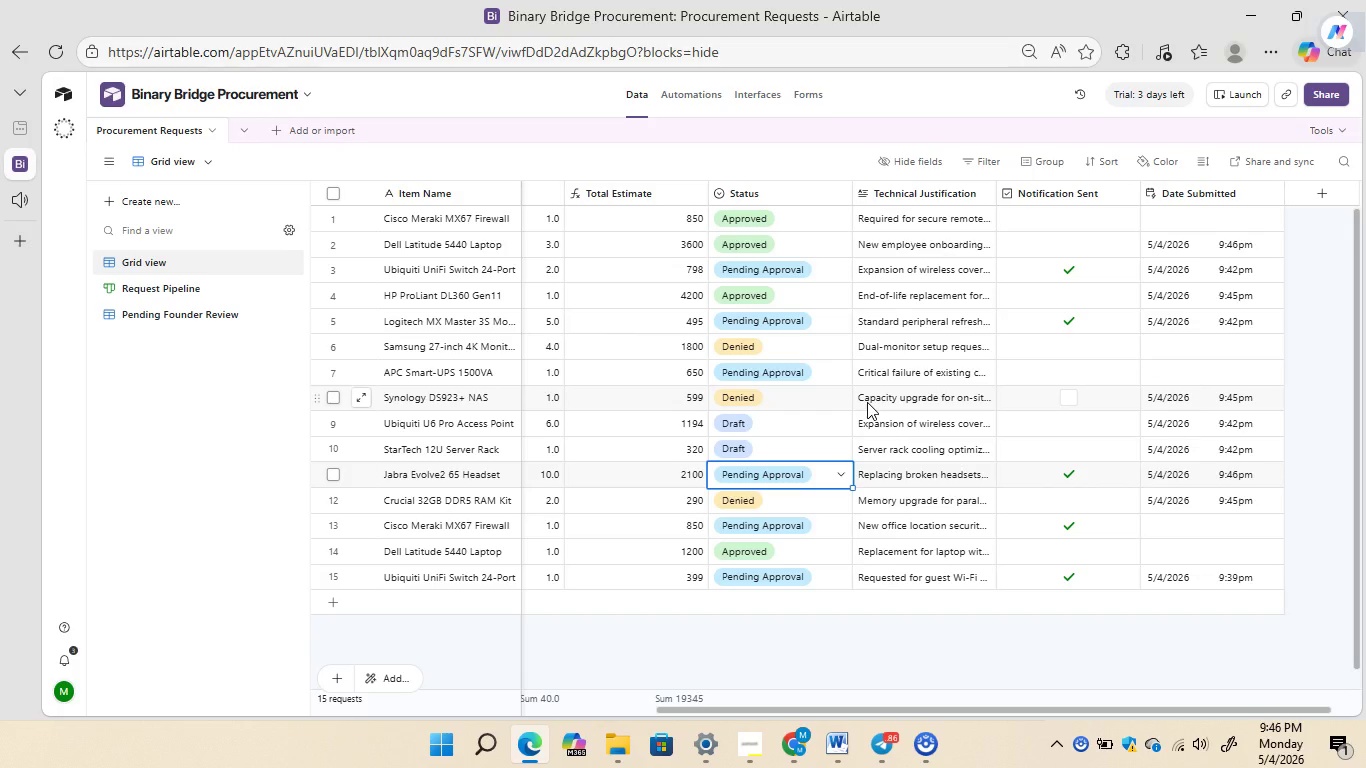 
left_click([420, 596])
 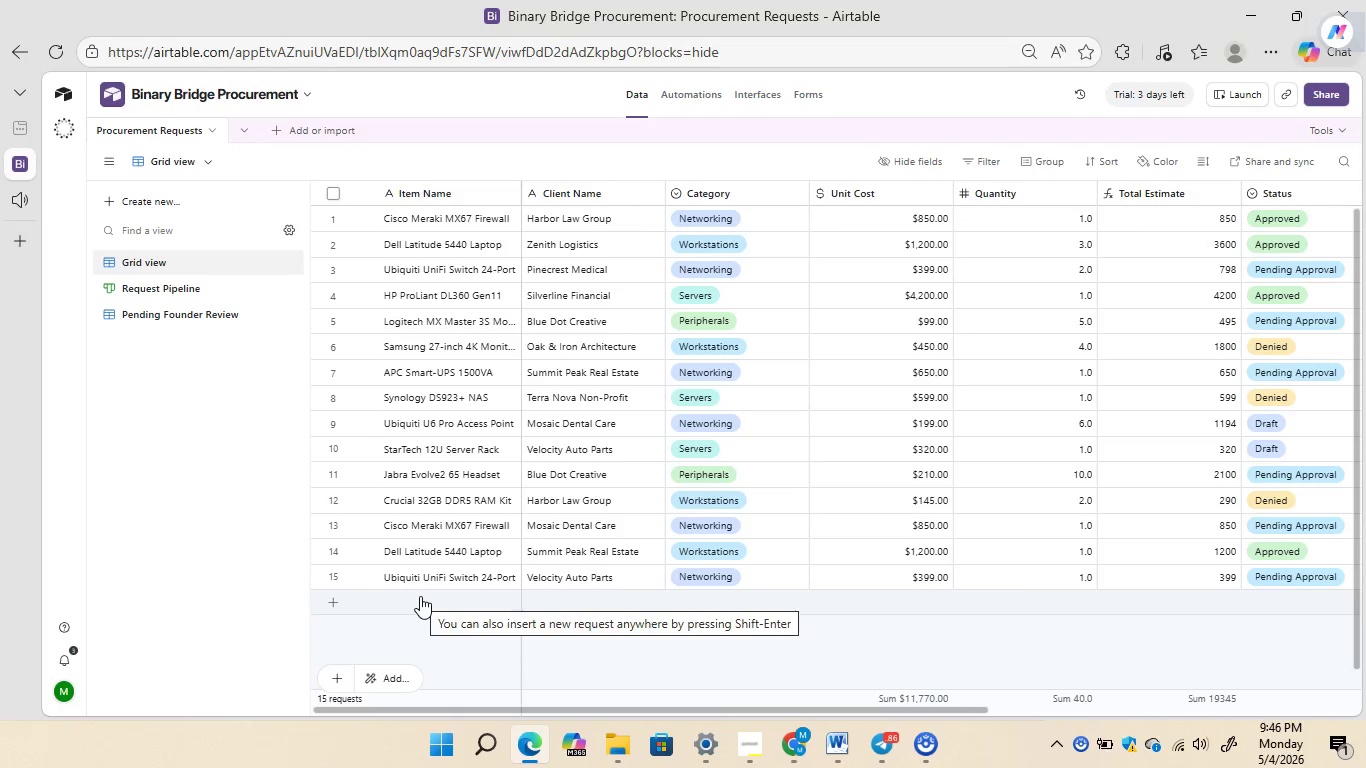 
left_click([420, 596])
 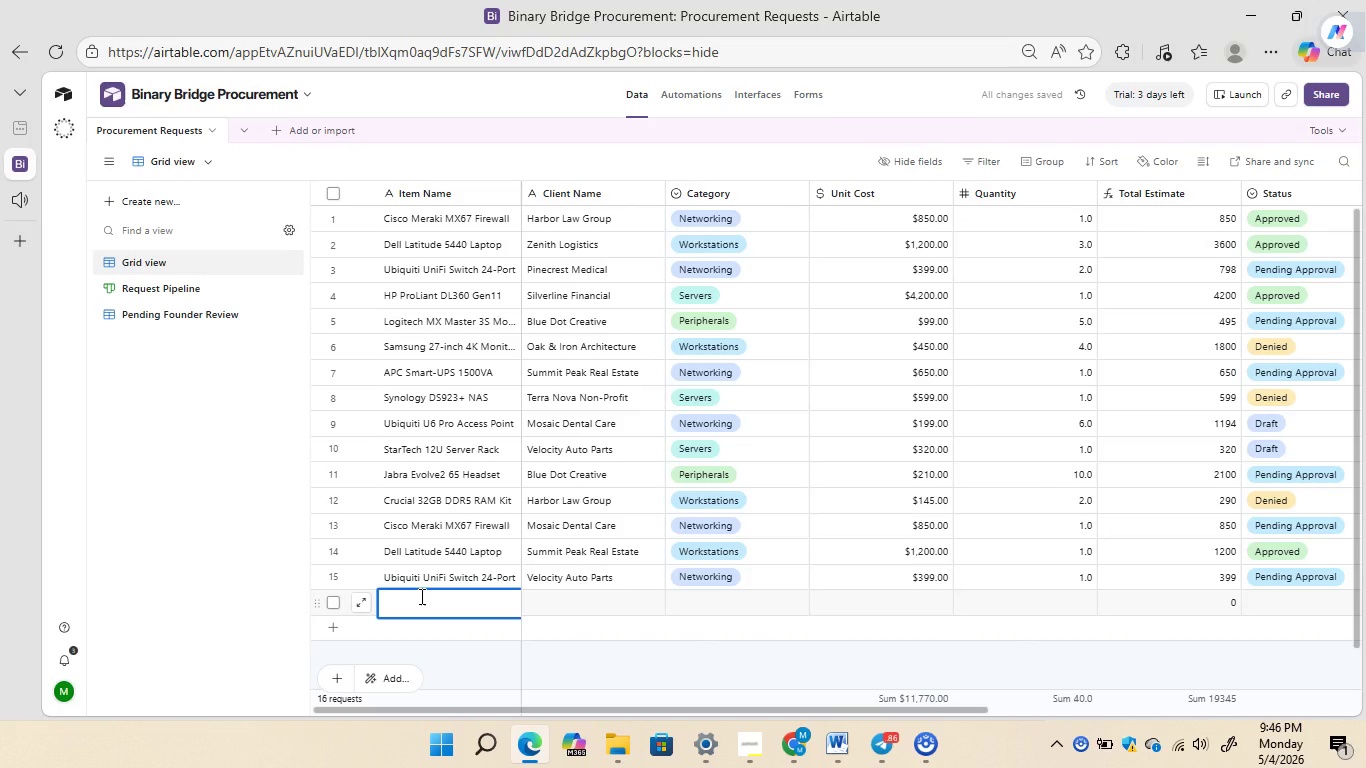 
type(cisual Evolbve)
 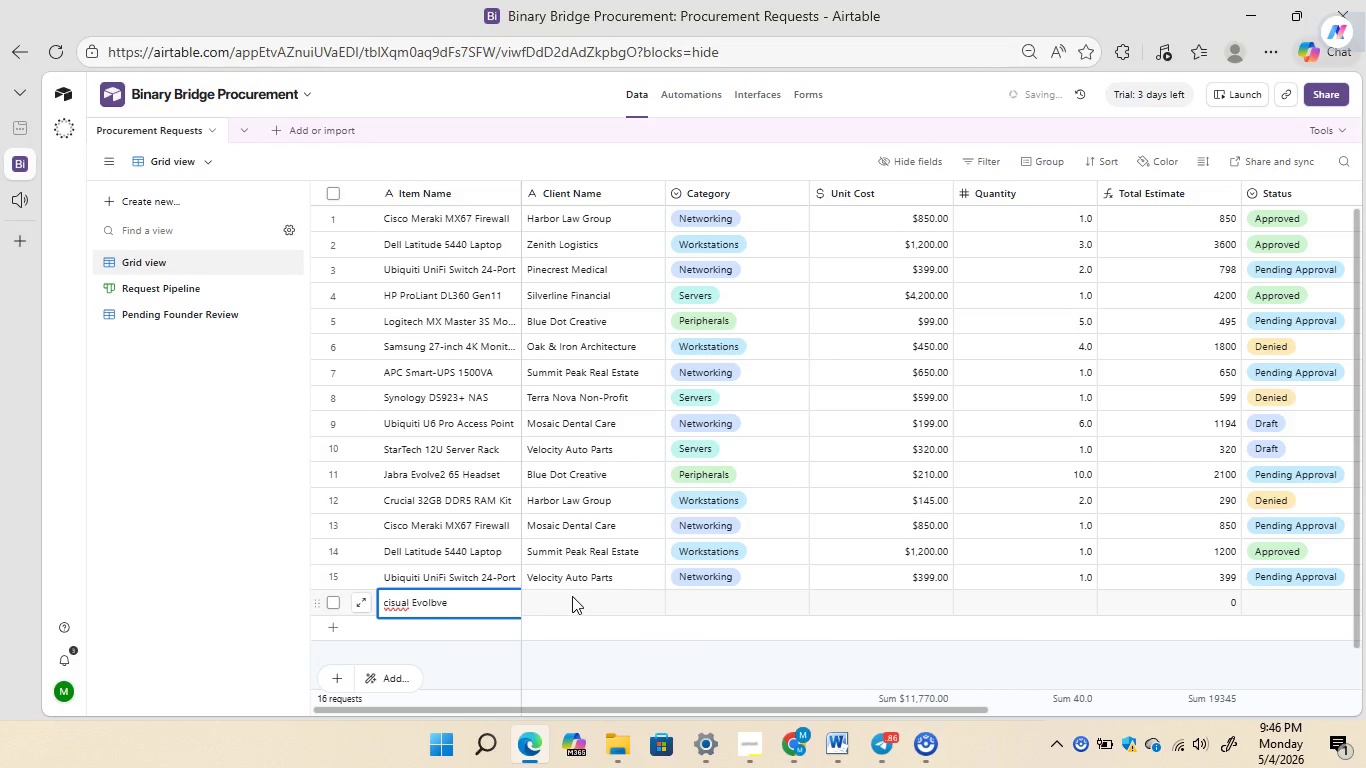 
double_click([572, 596])
 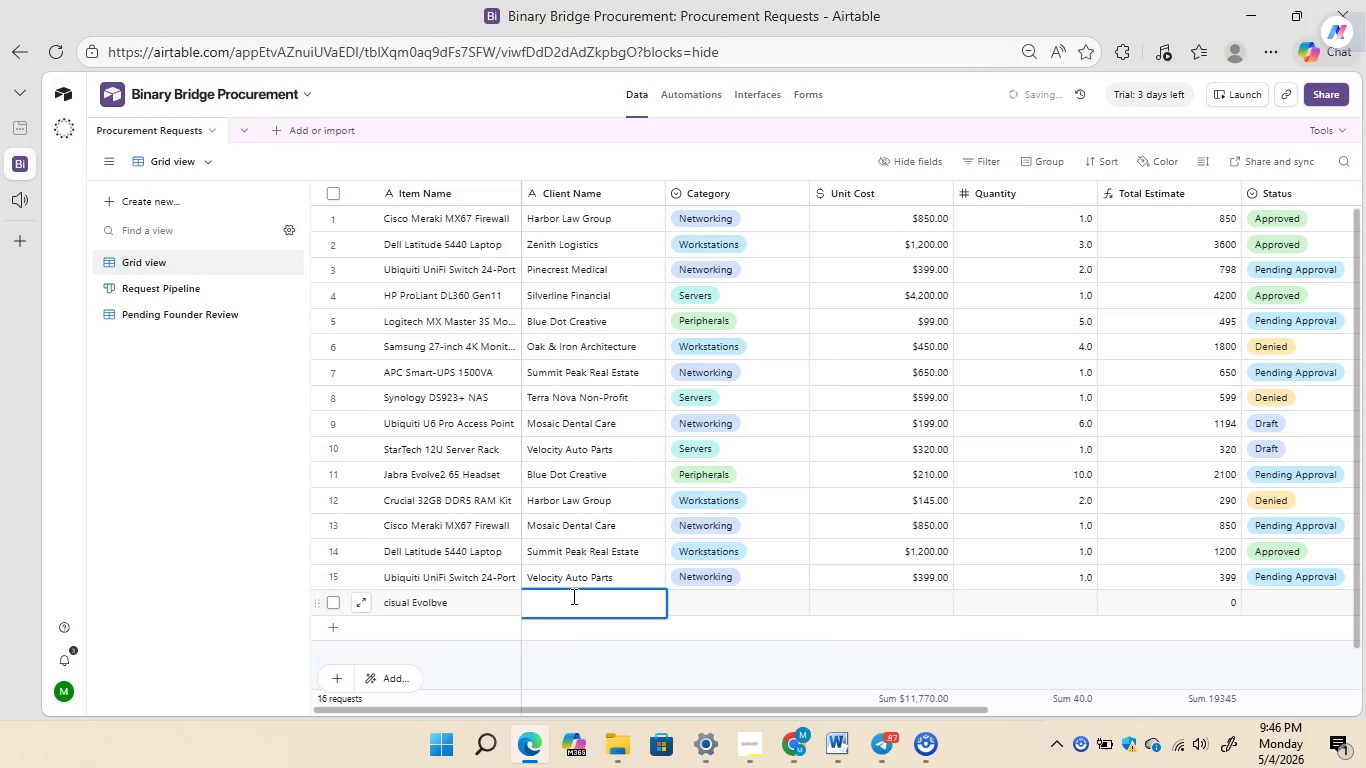 
type(velocity)
 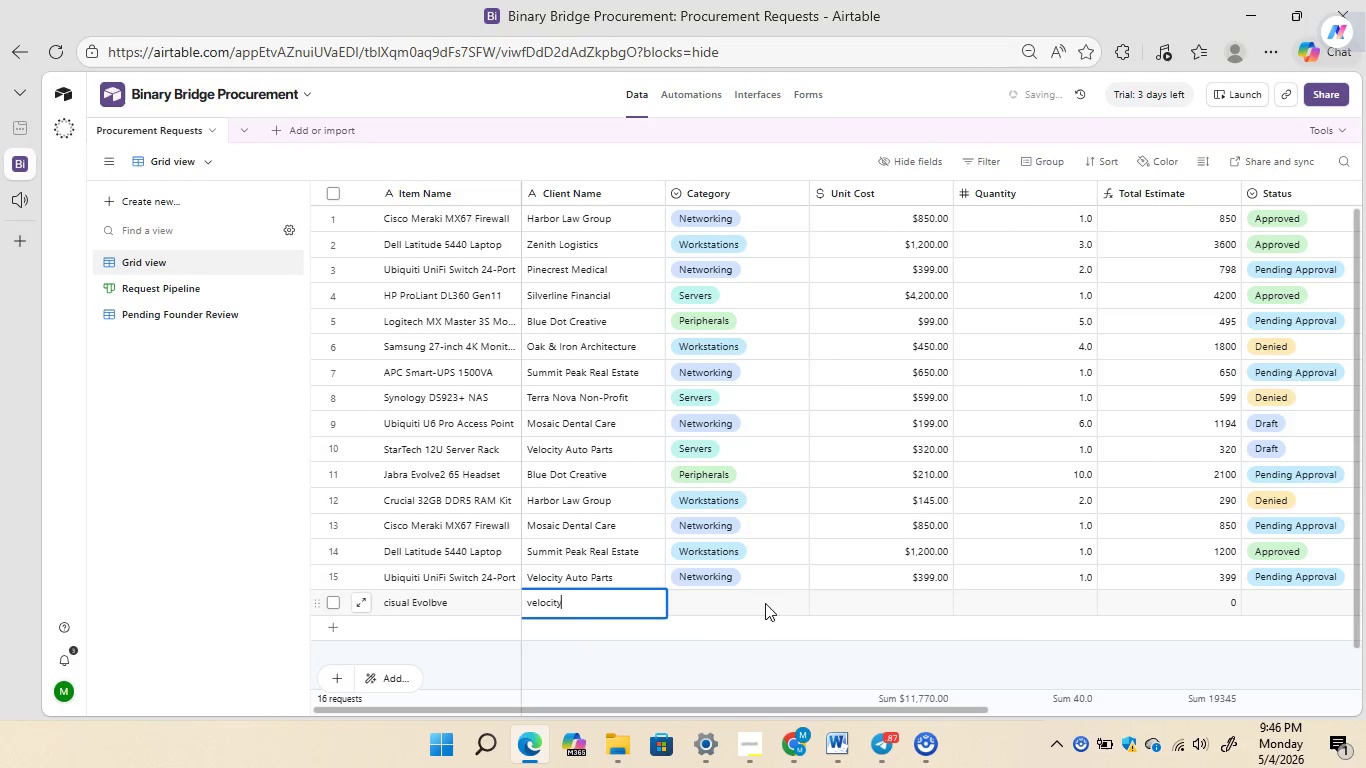 
double_click([765, 603])
 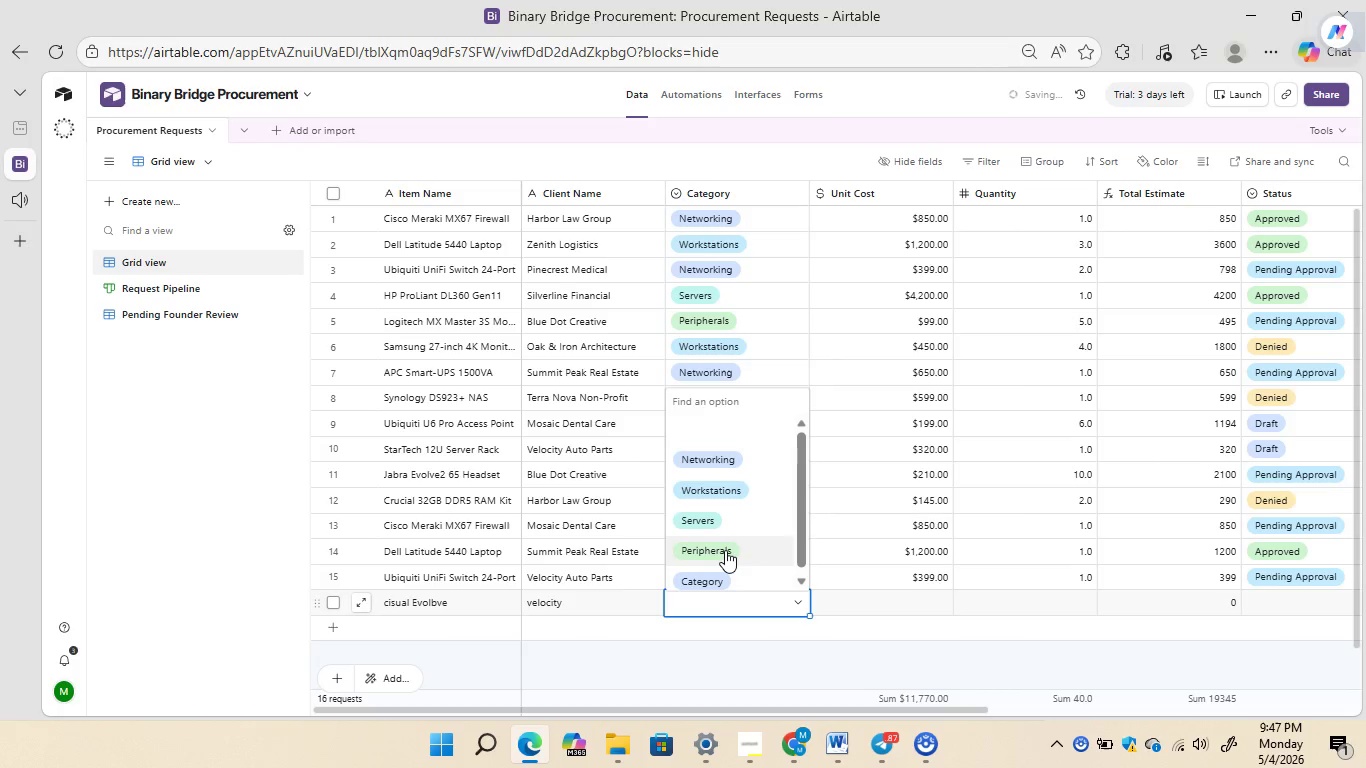 
left_click([725, 550])
 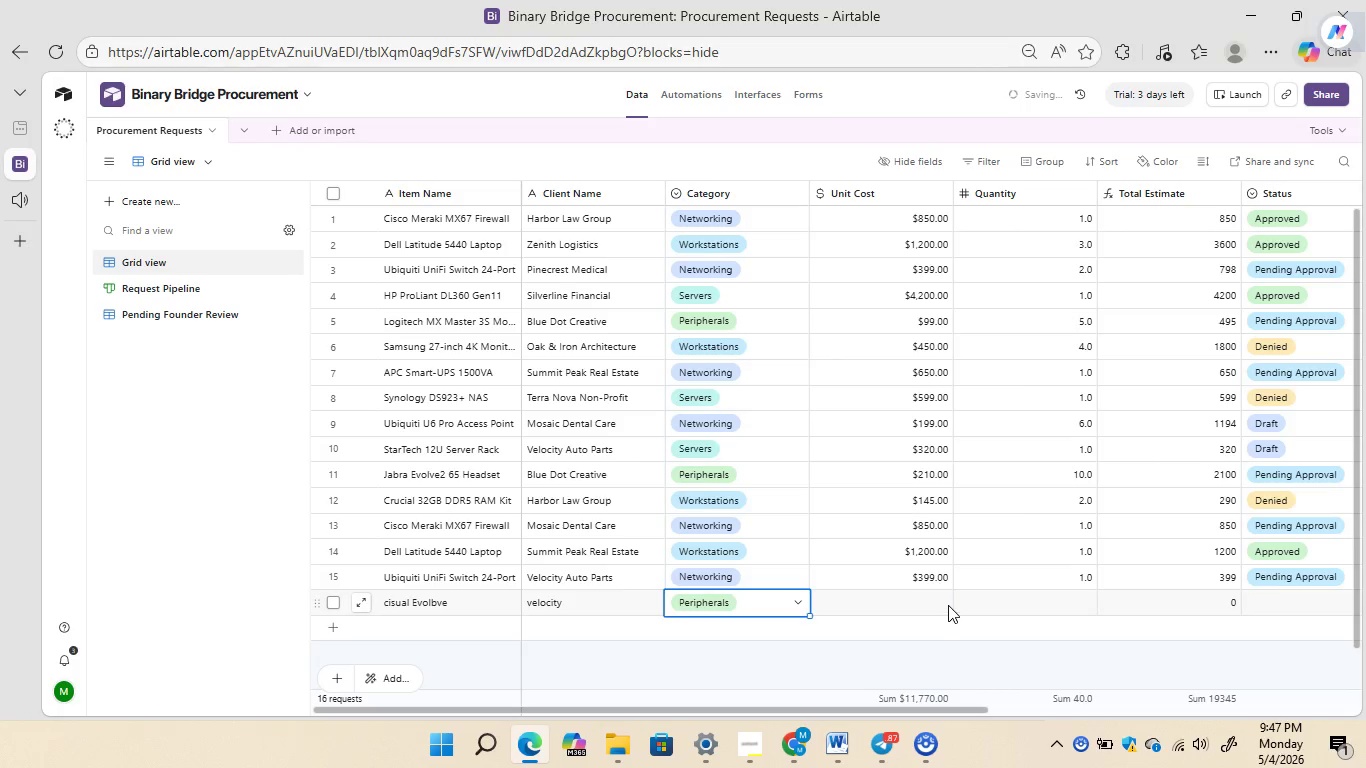 
double_click([948, 605])
 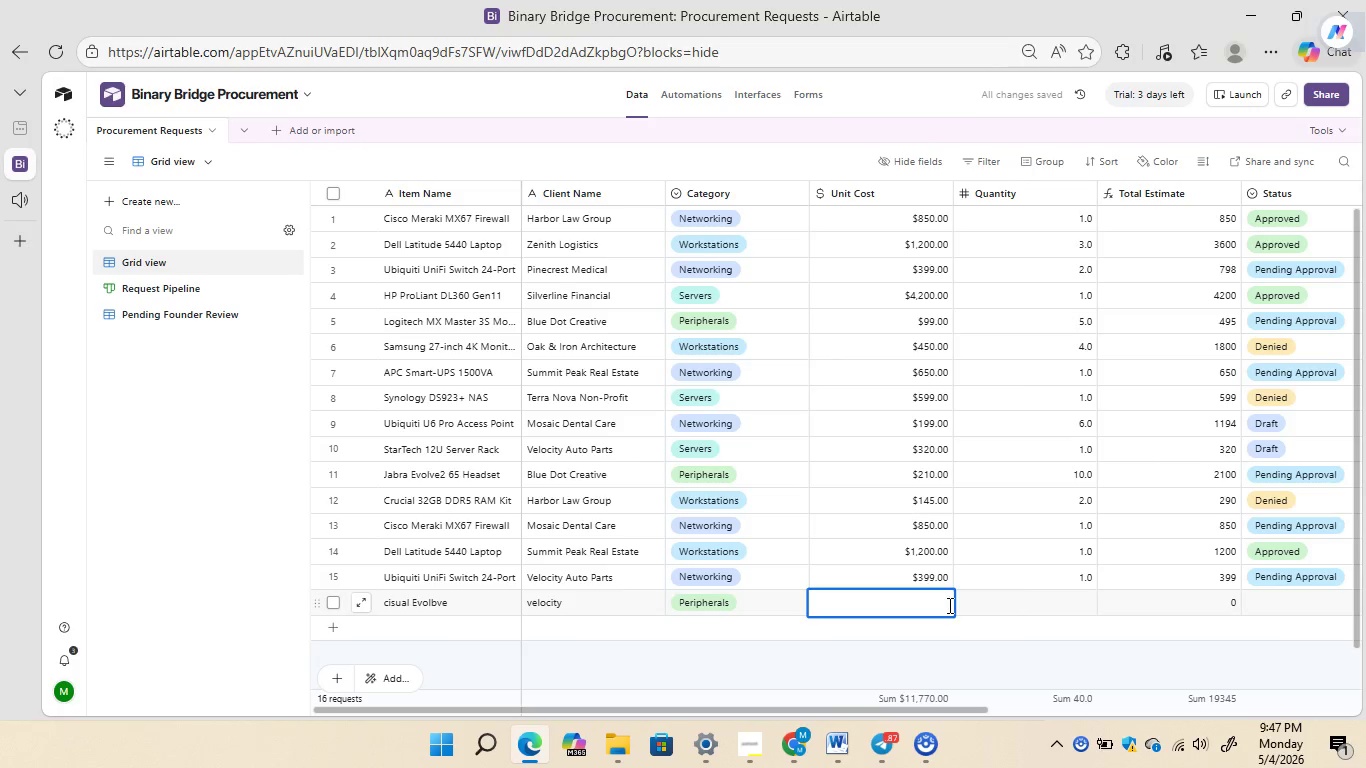 
type($400)
 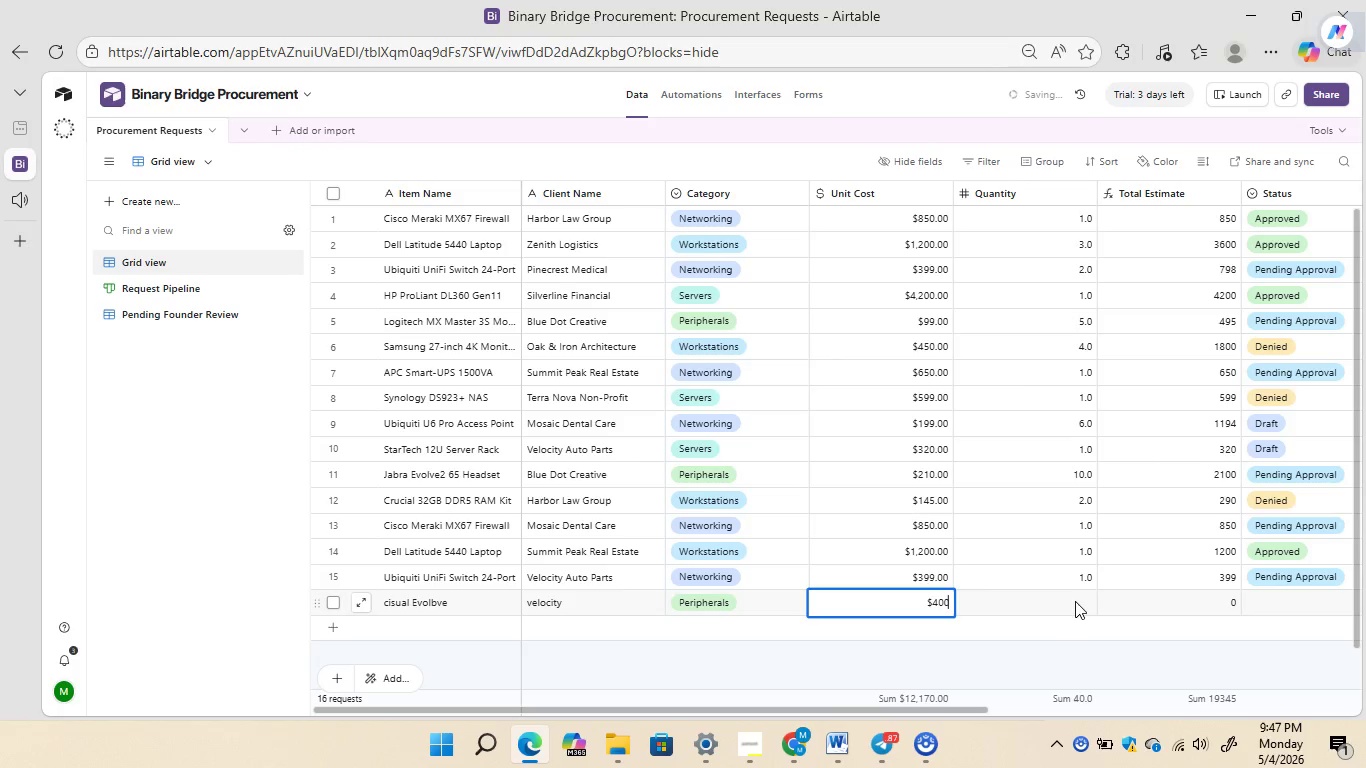 
double_click([1075, 601])
 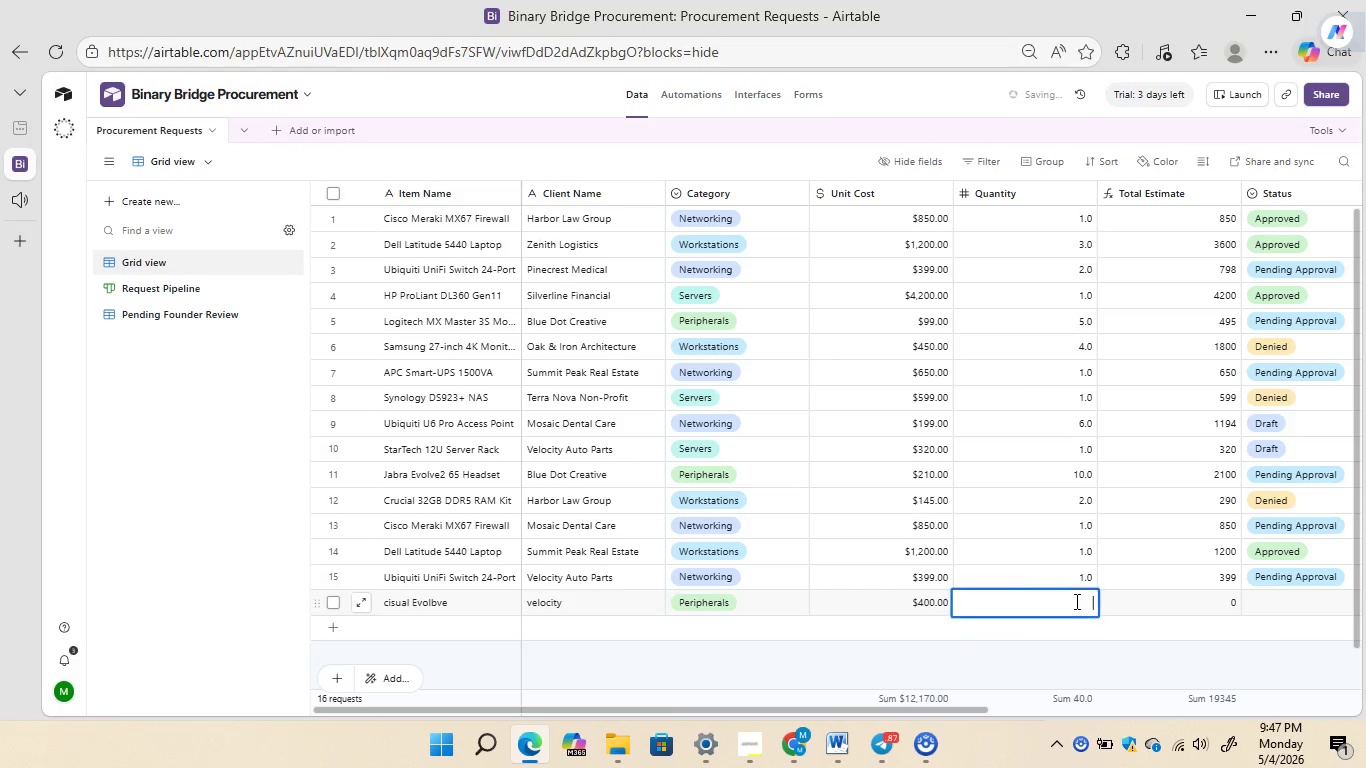 
triple_click([1075, 601])
 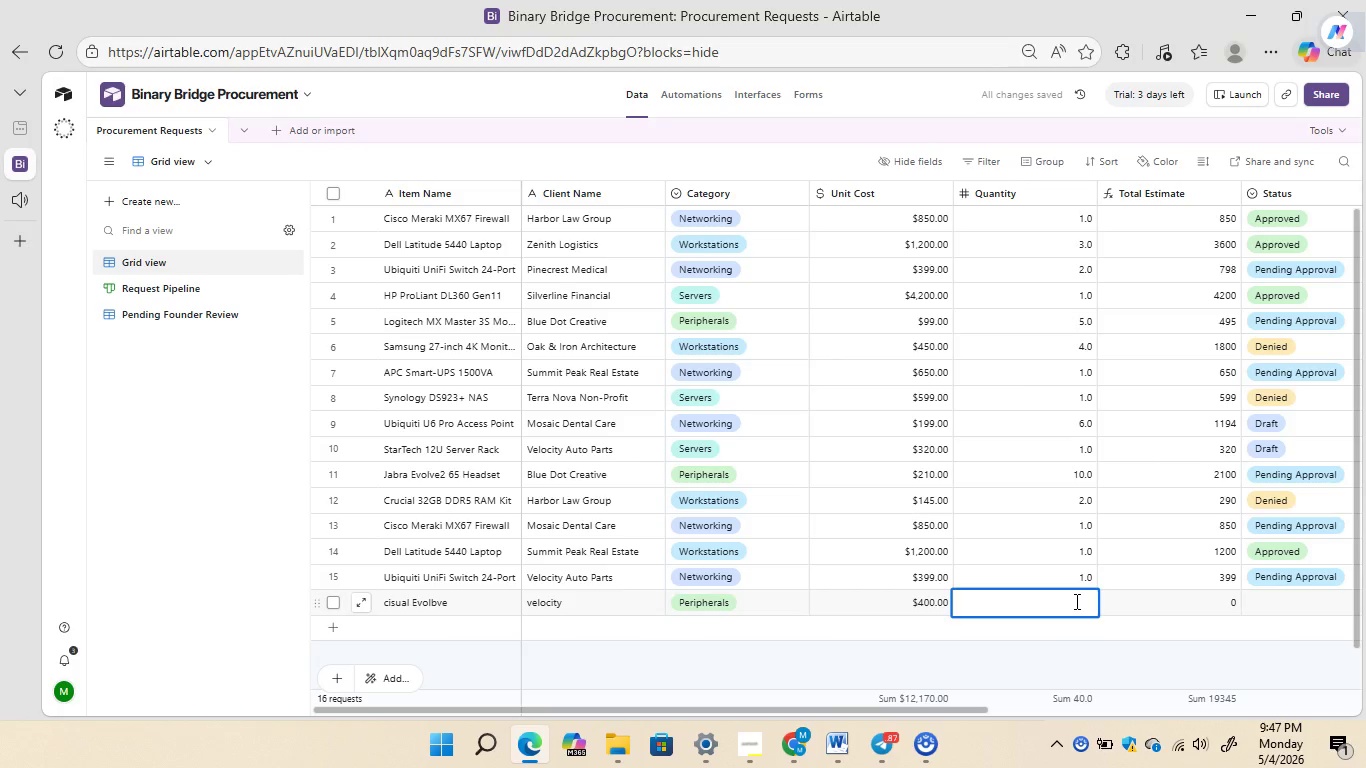 
key(1)
 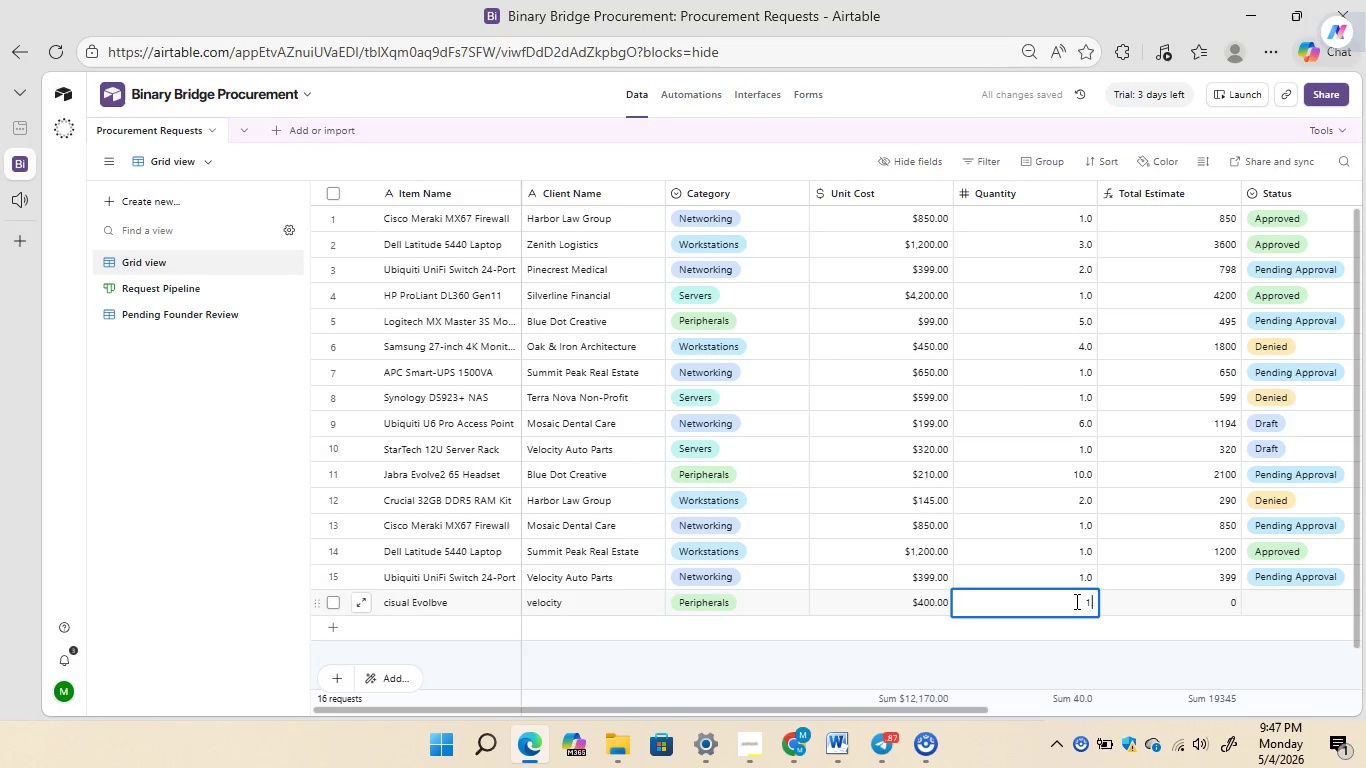 
key(Period)
 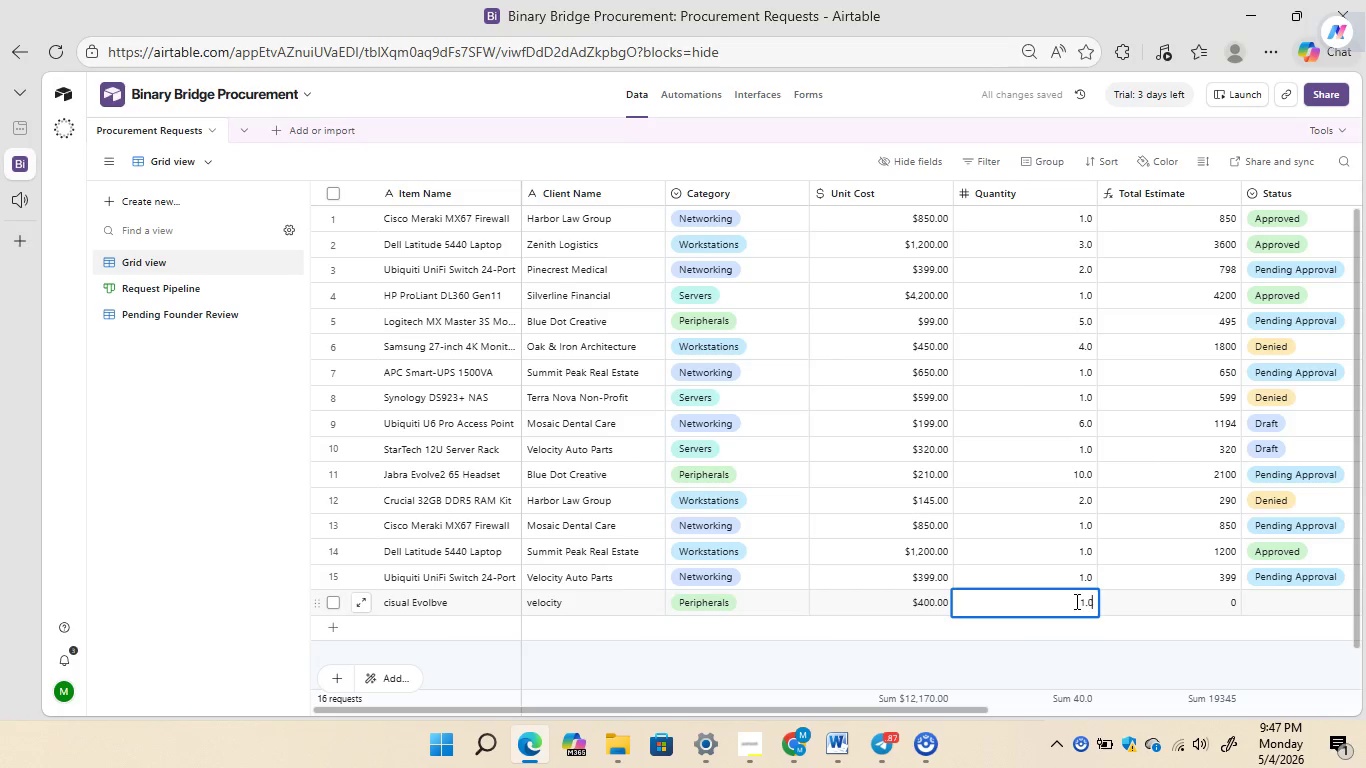 
key(0)
 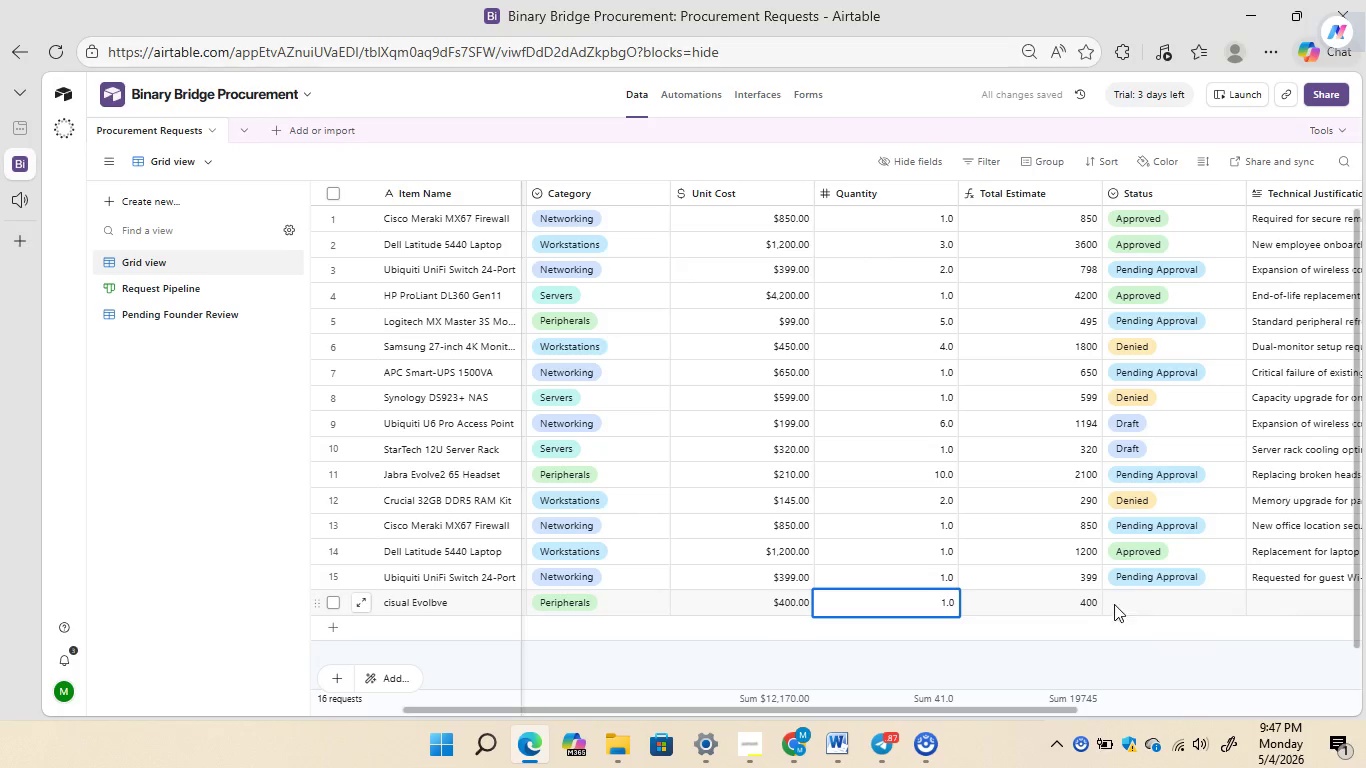 
wait(6.56)
 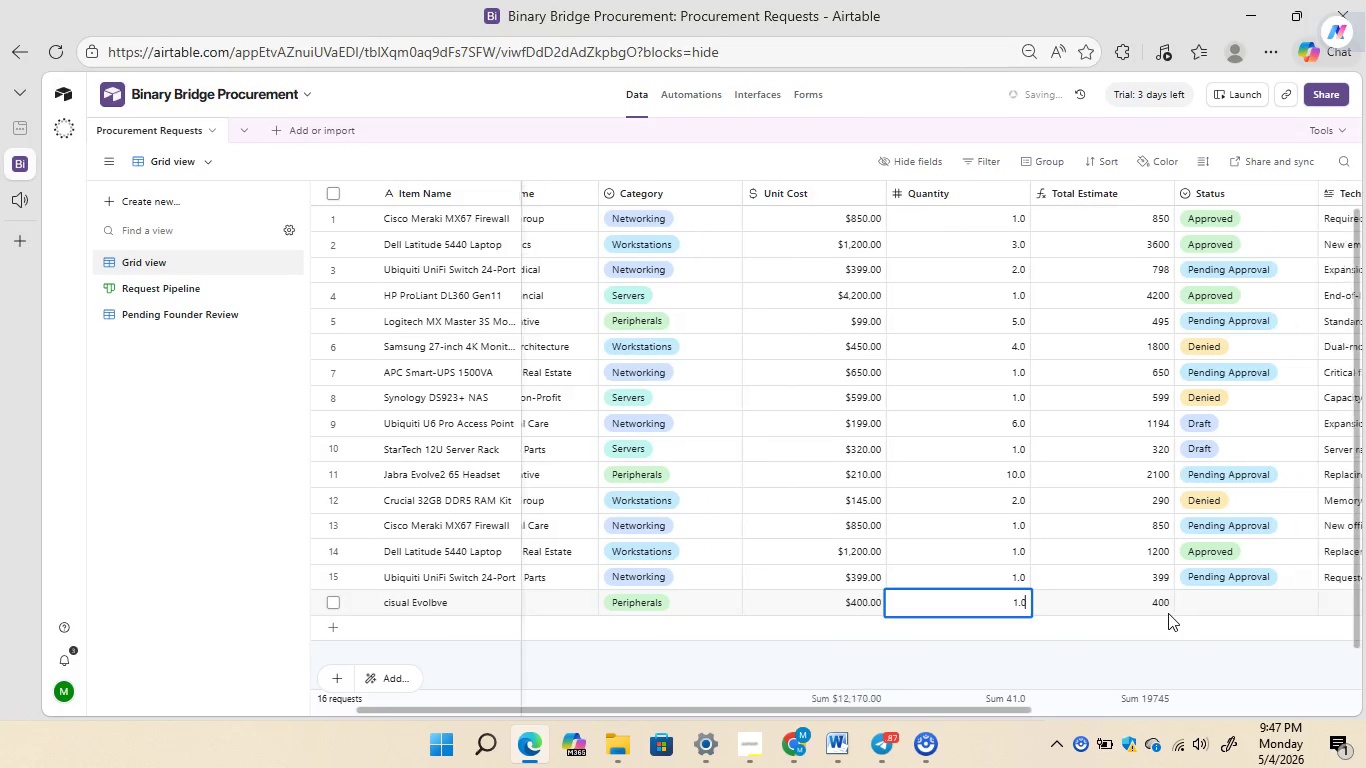 
key(Backspace)
 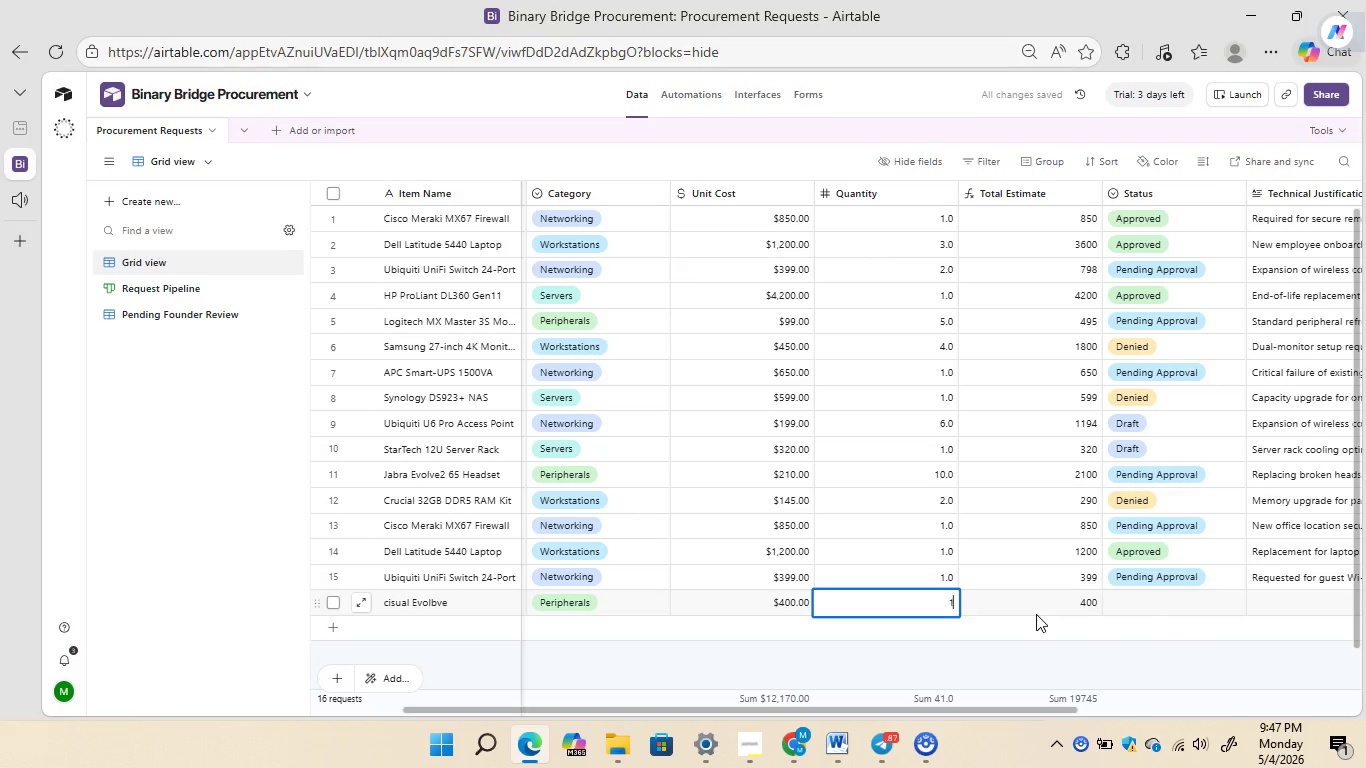 
key(Backspace)
 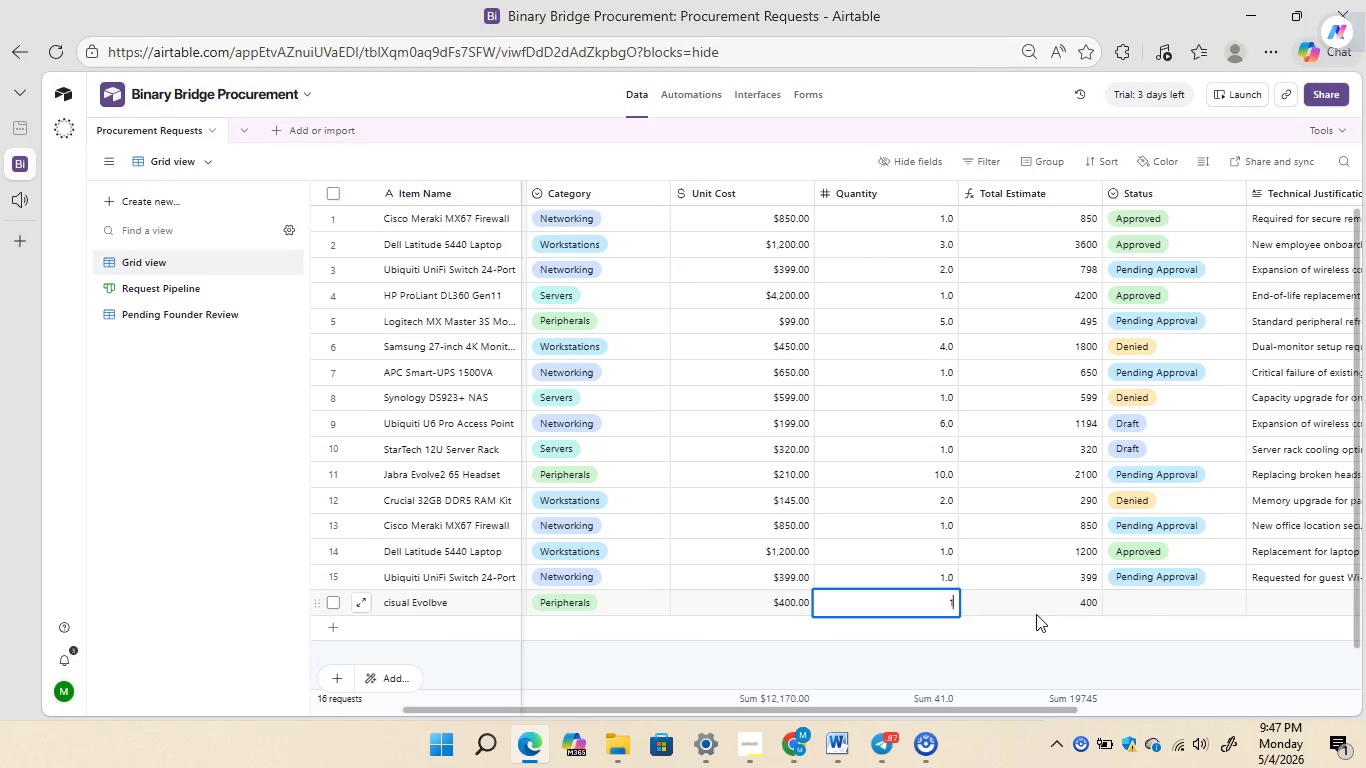 
key(Backspace)
 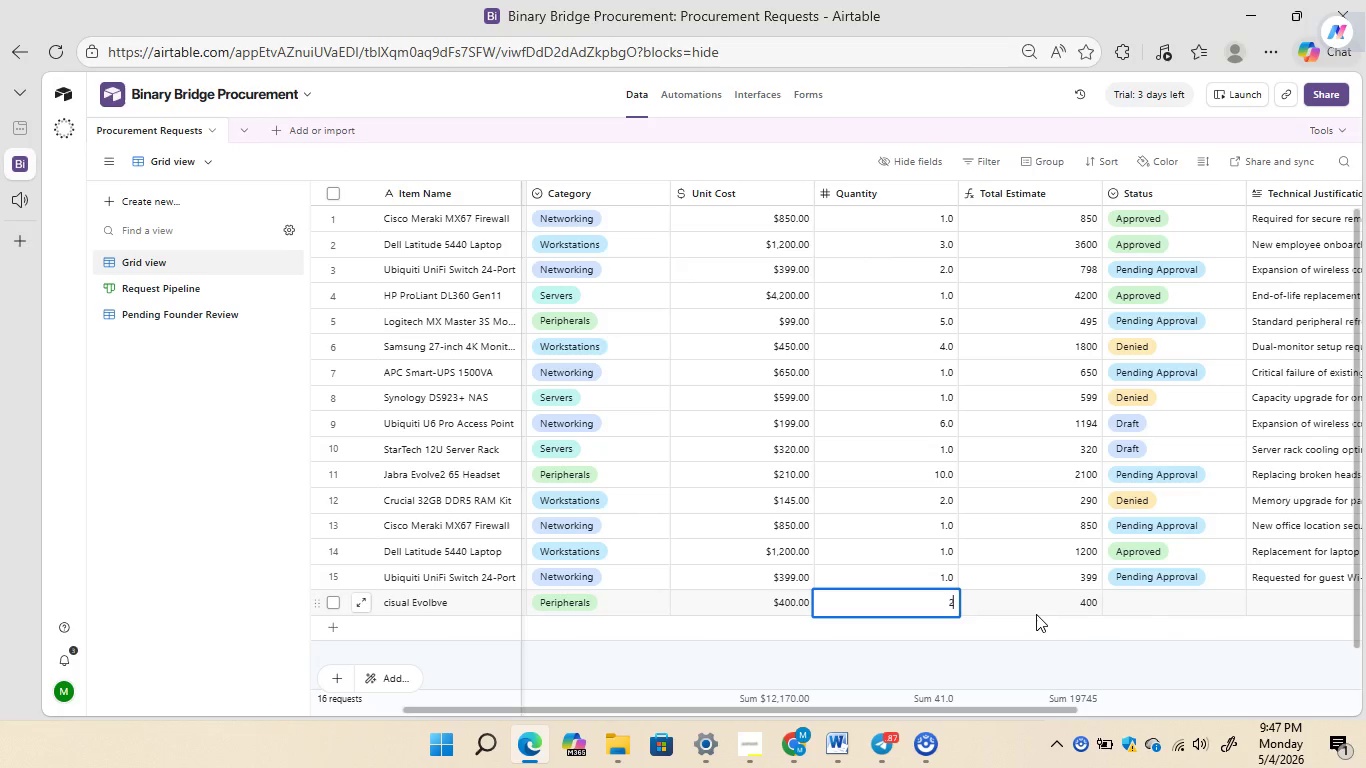 
key(2)
 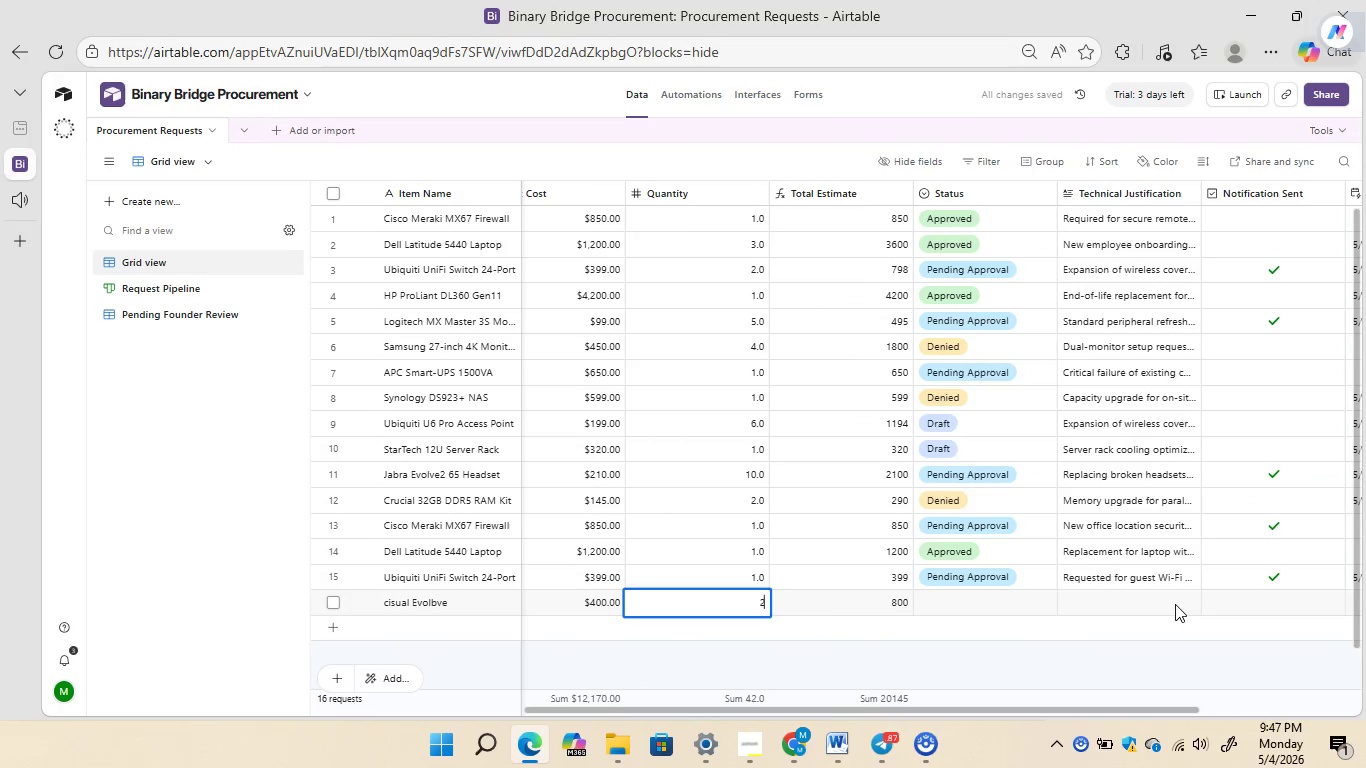 
wait(5.56)
 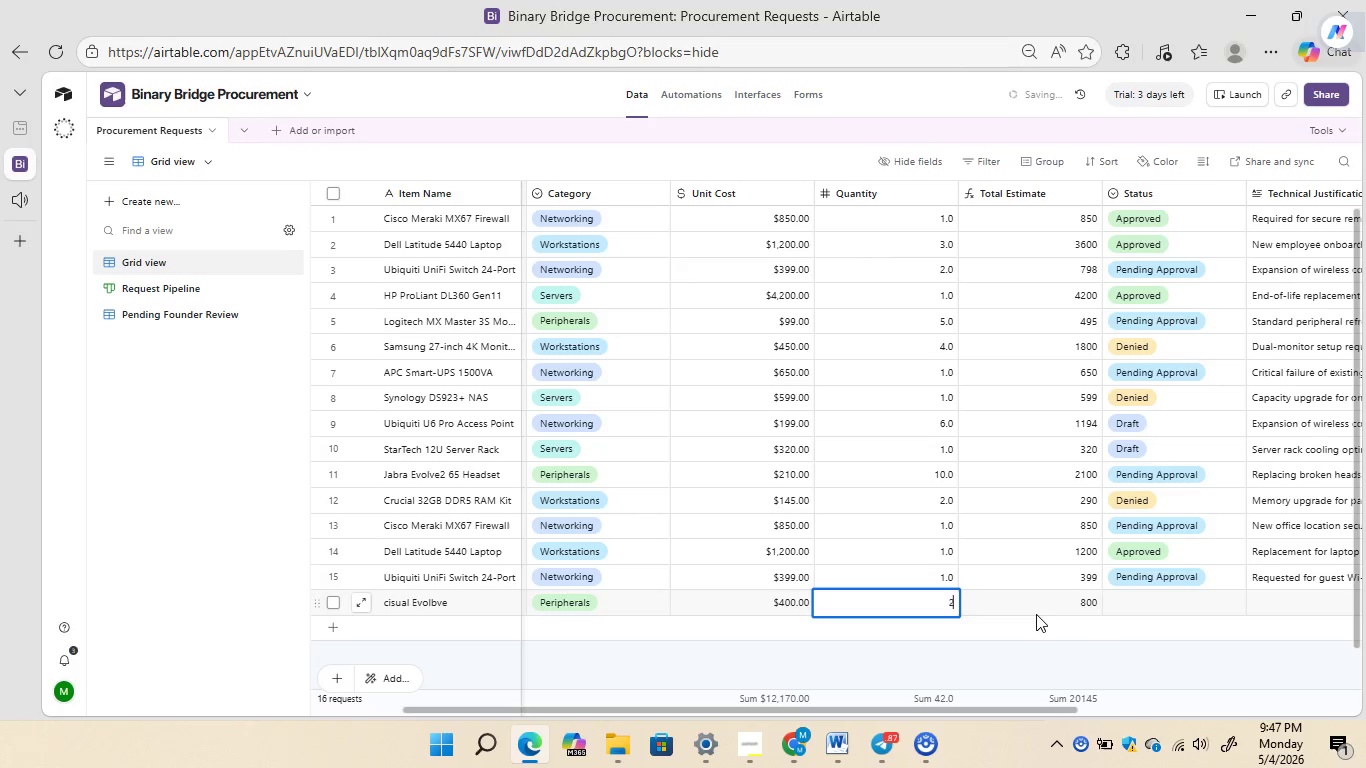 
double_click([1033, 594])
 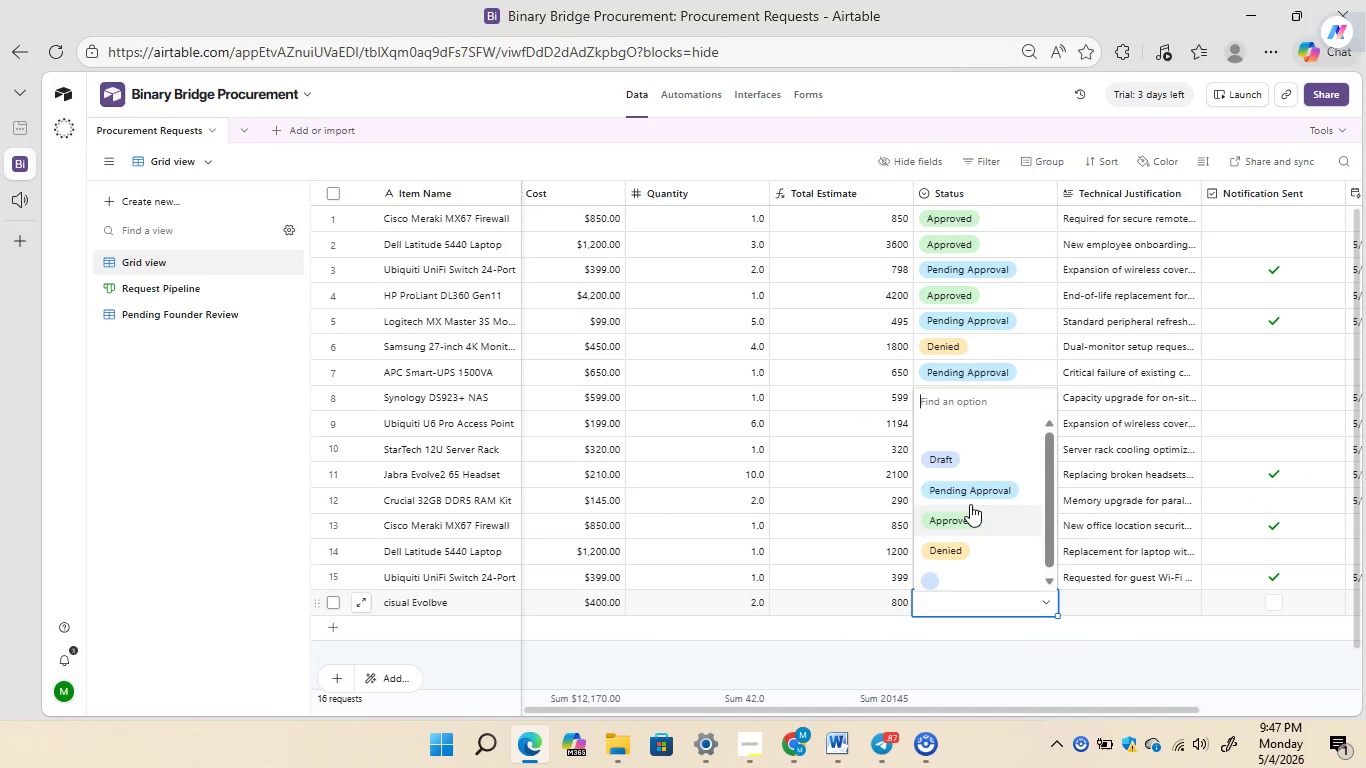 
left_click([966, 493])
 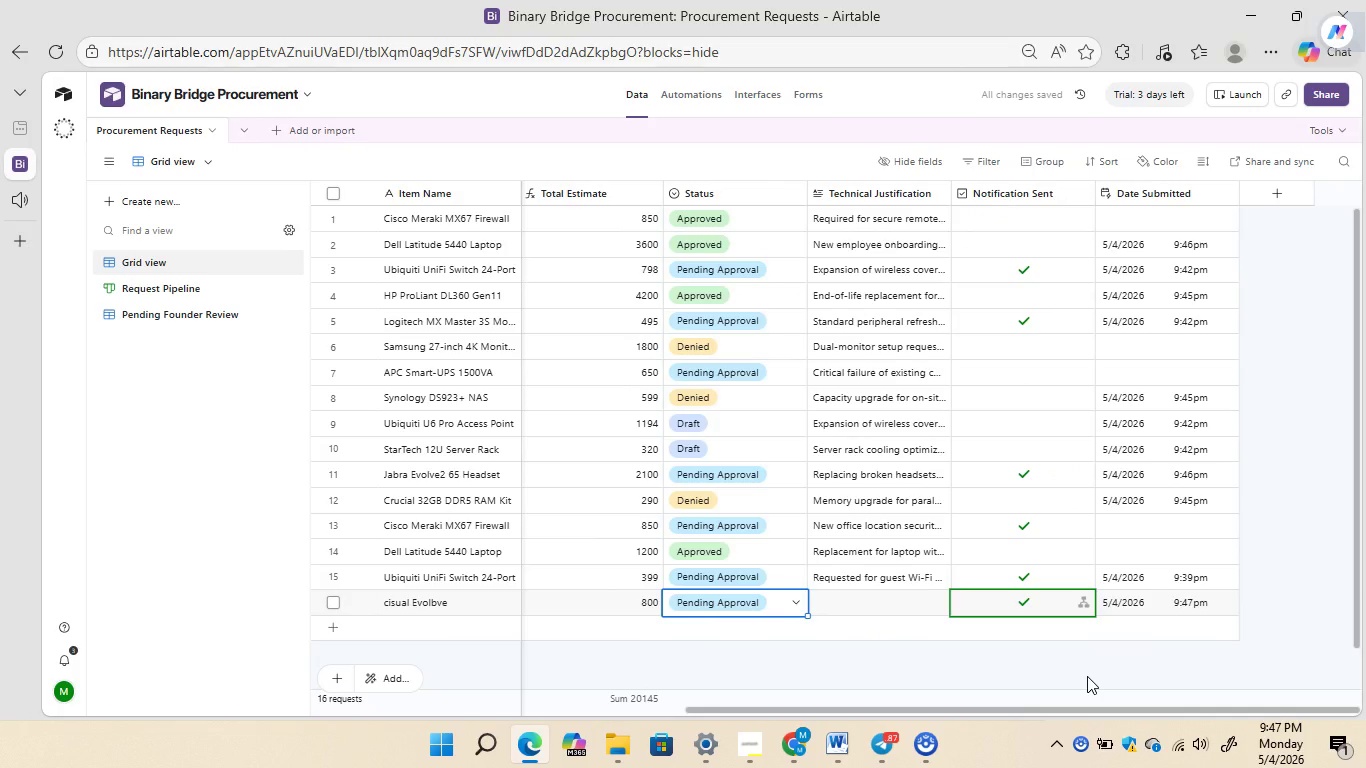 
wait(5.02)
 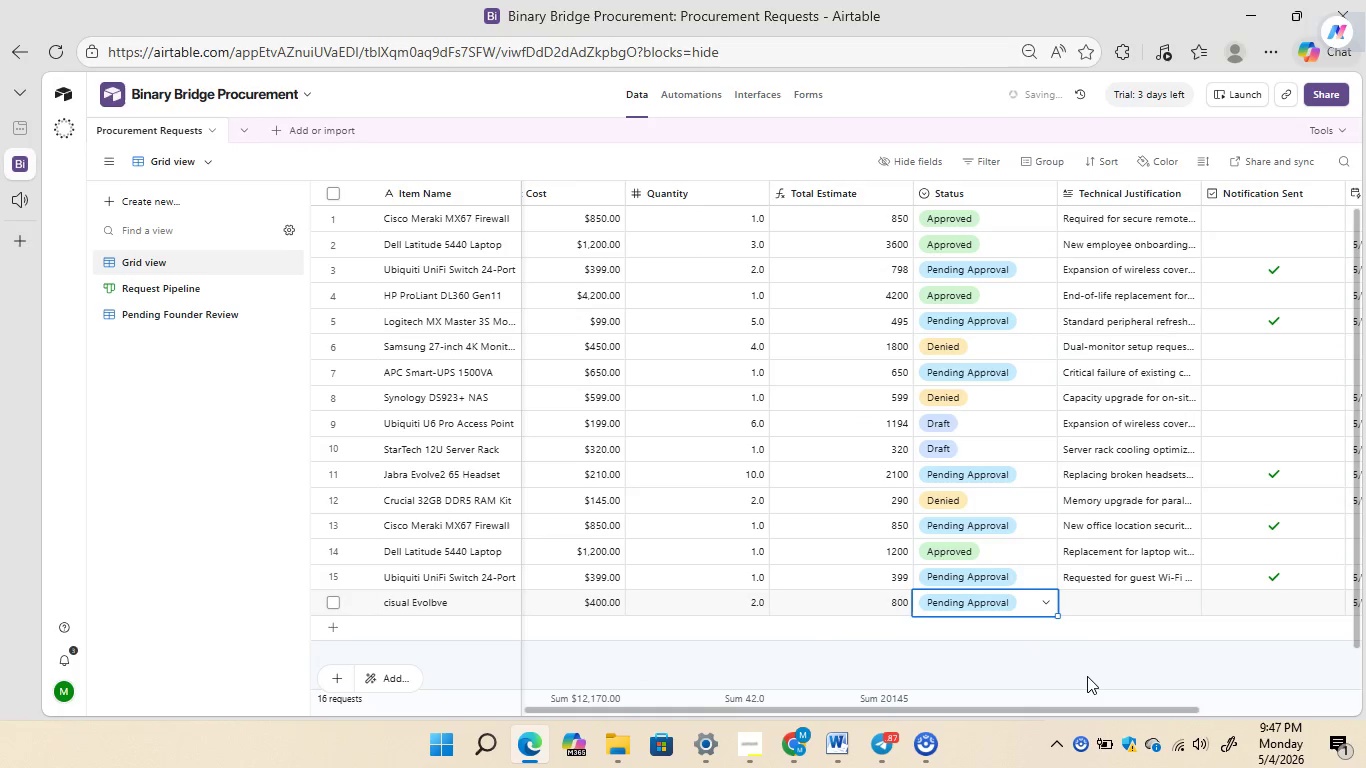 
mouse_move([856, 604])
 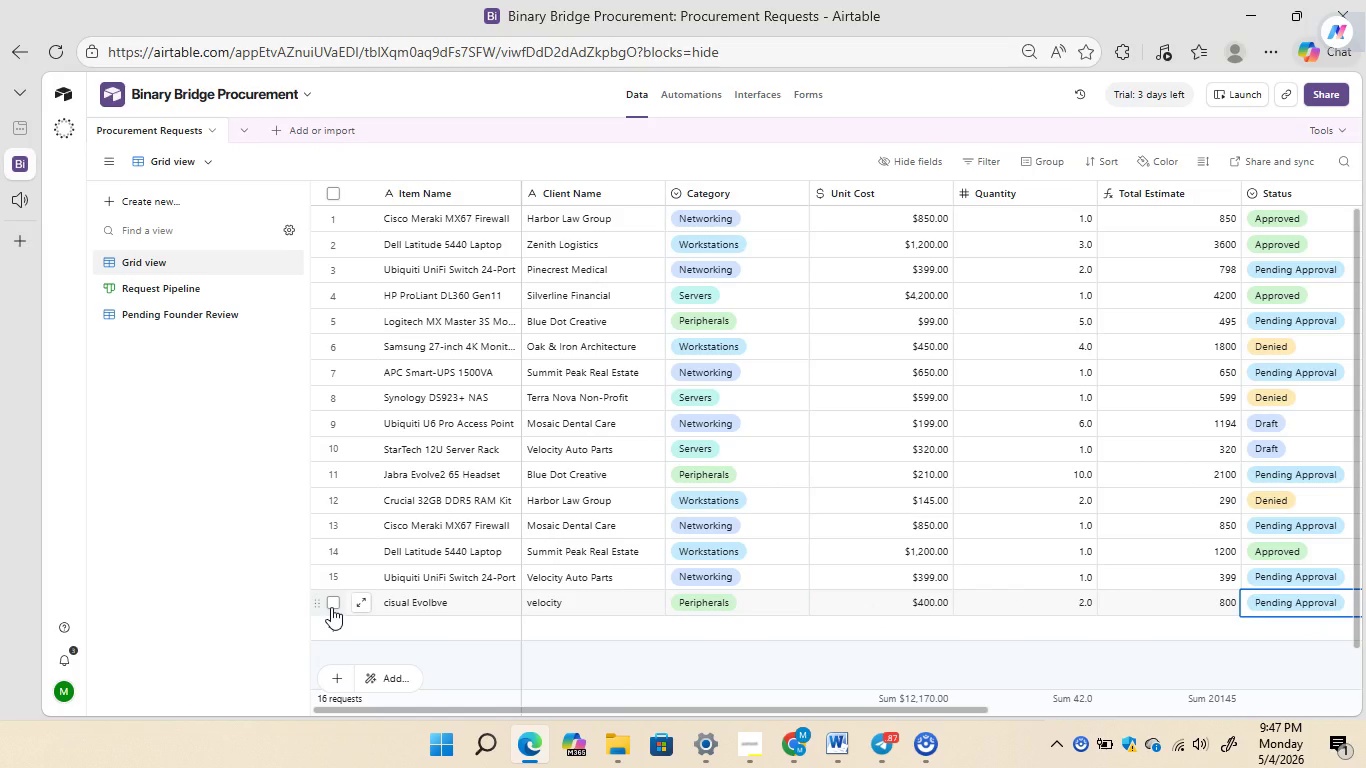 
left_click([331, 607])
 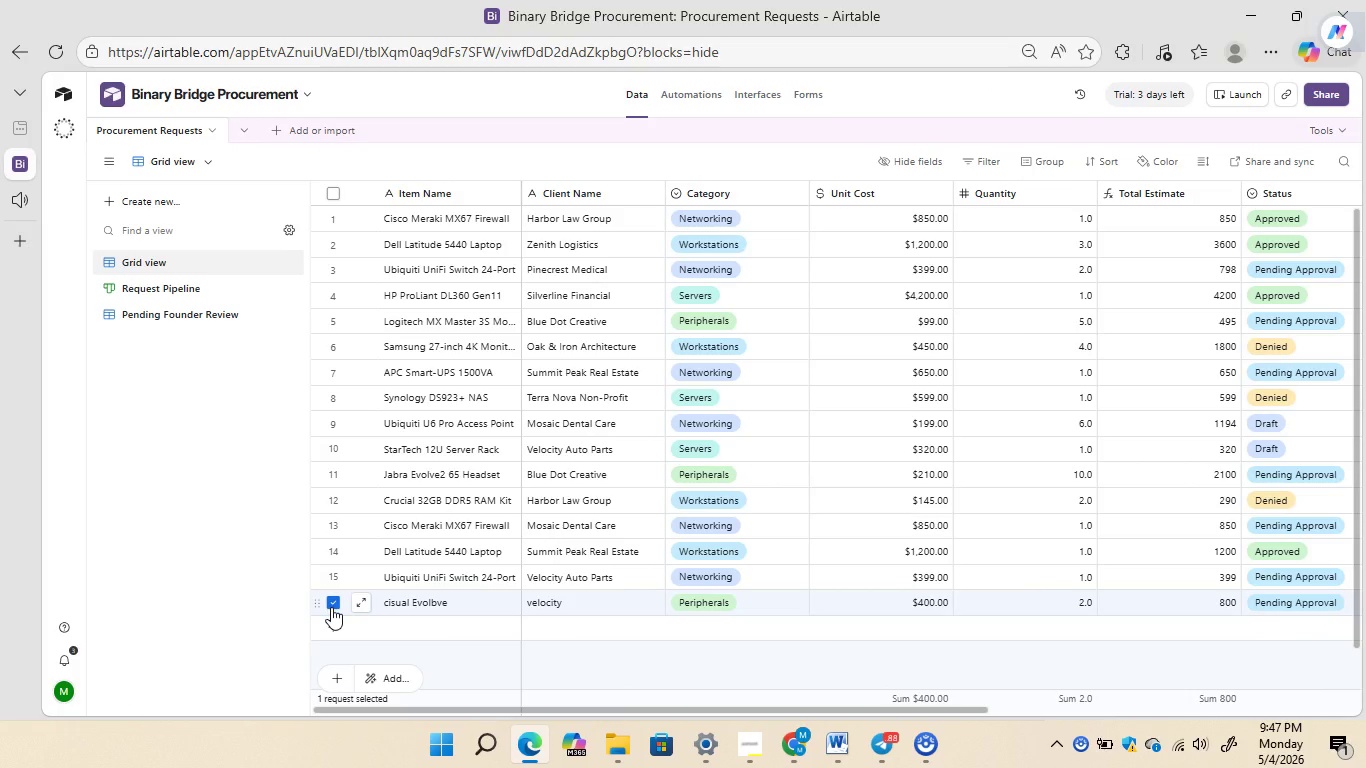 